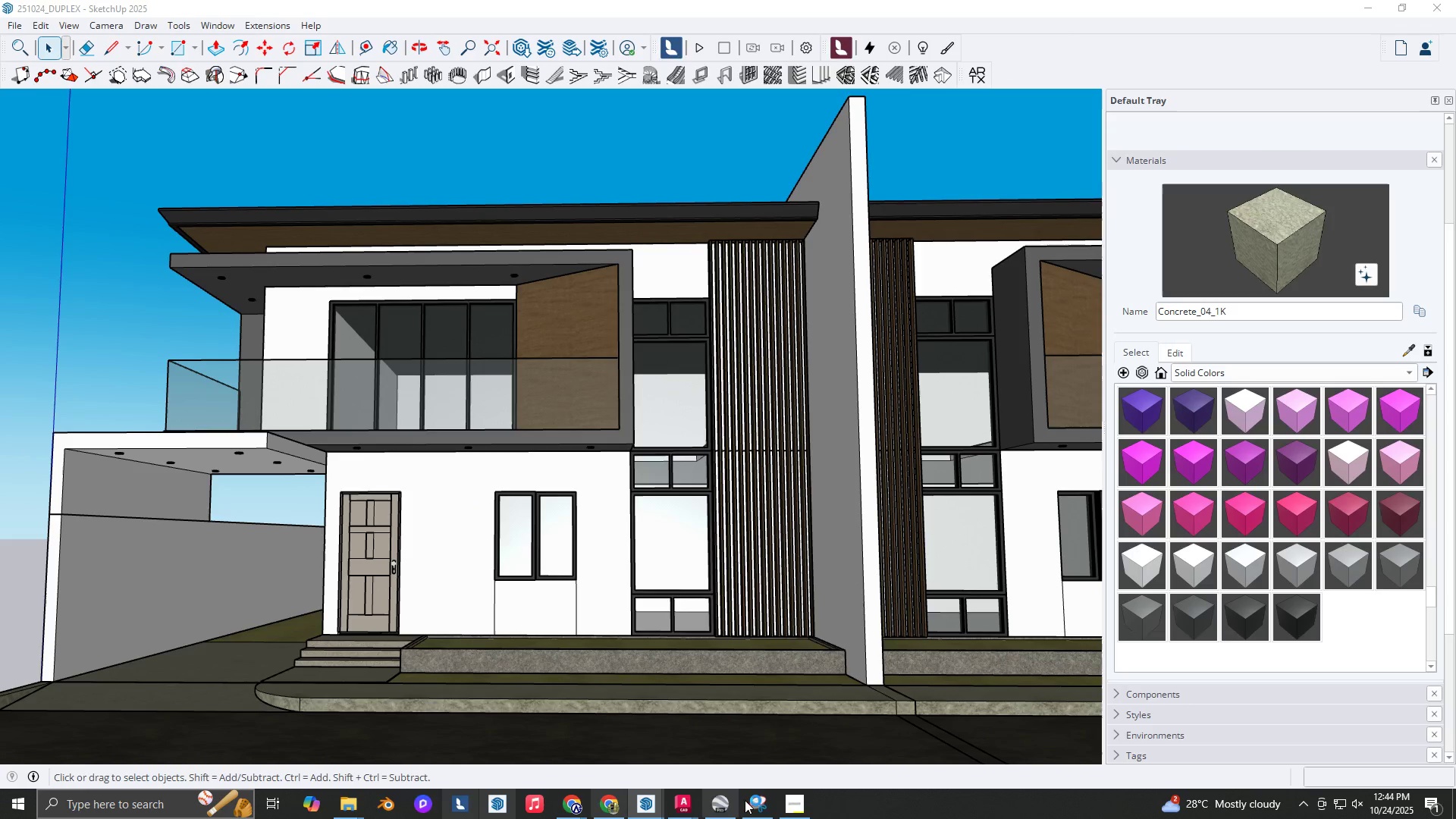 
mouse_move([789, 781])
 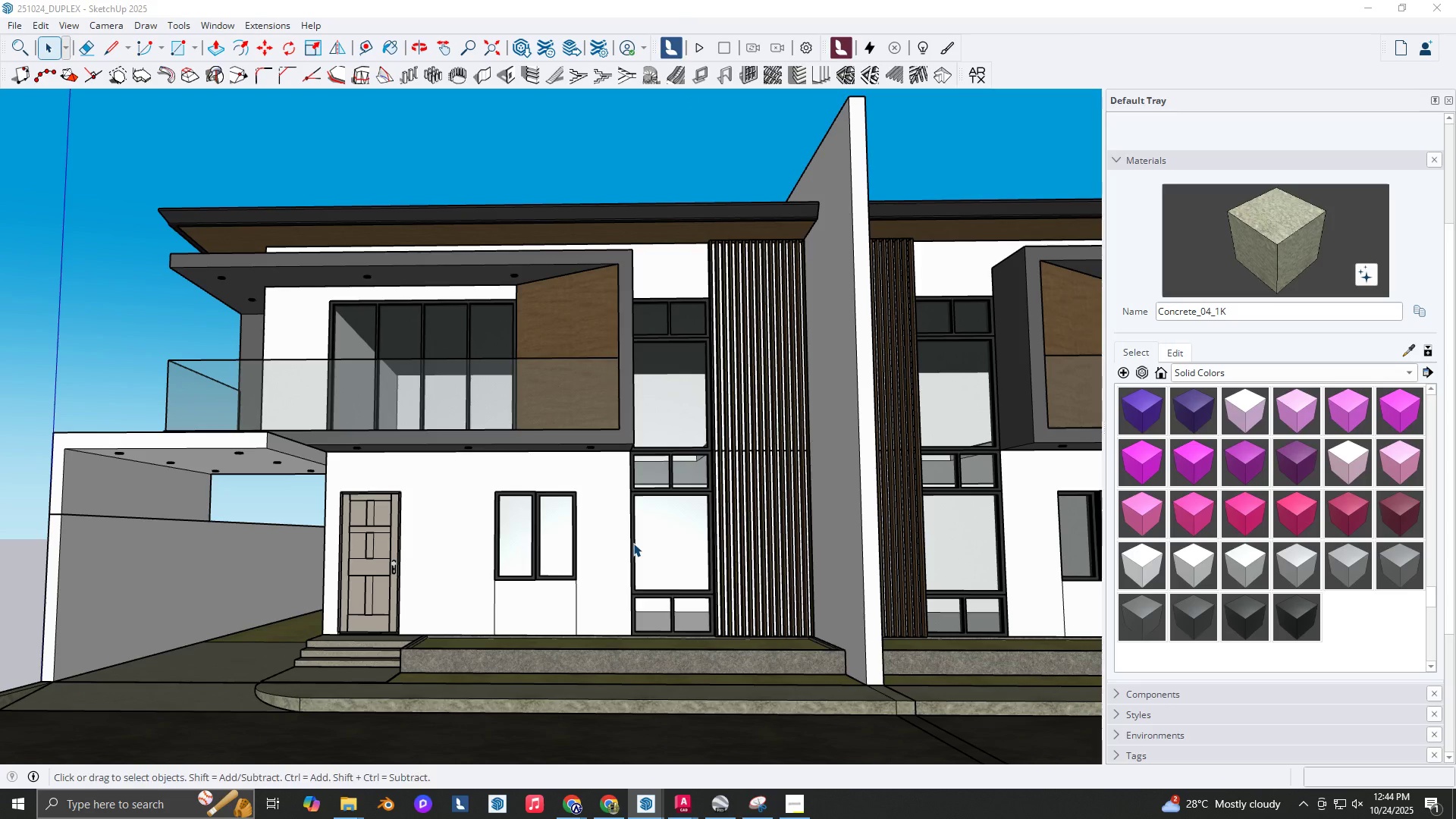 
scroll: coordinate [597, 515], scroll_direction: up, amount: 3.0
 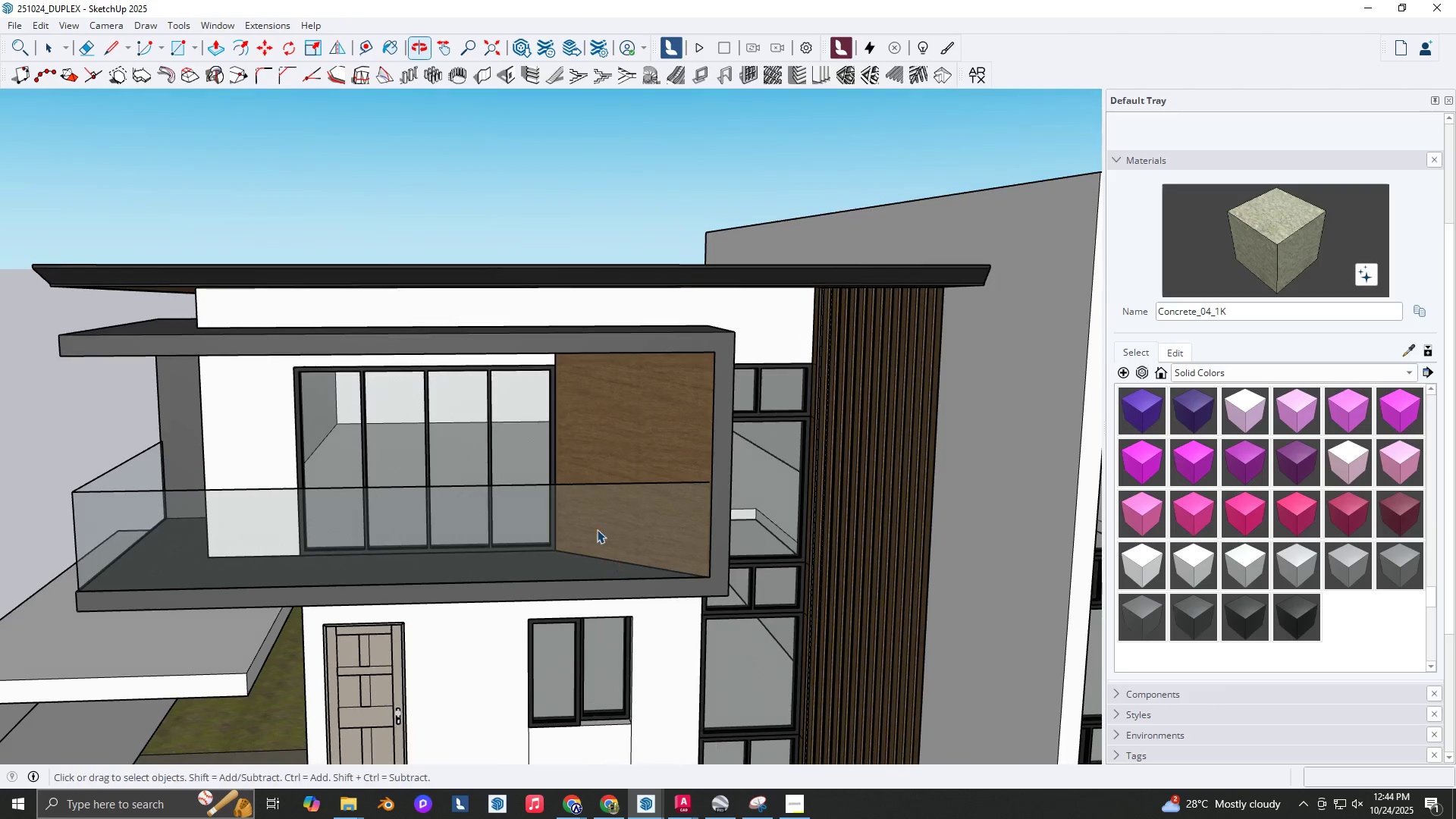 
key(Space)
 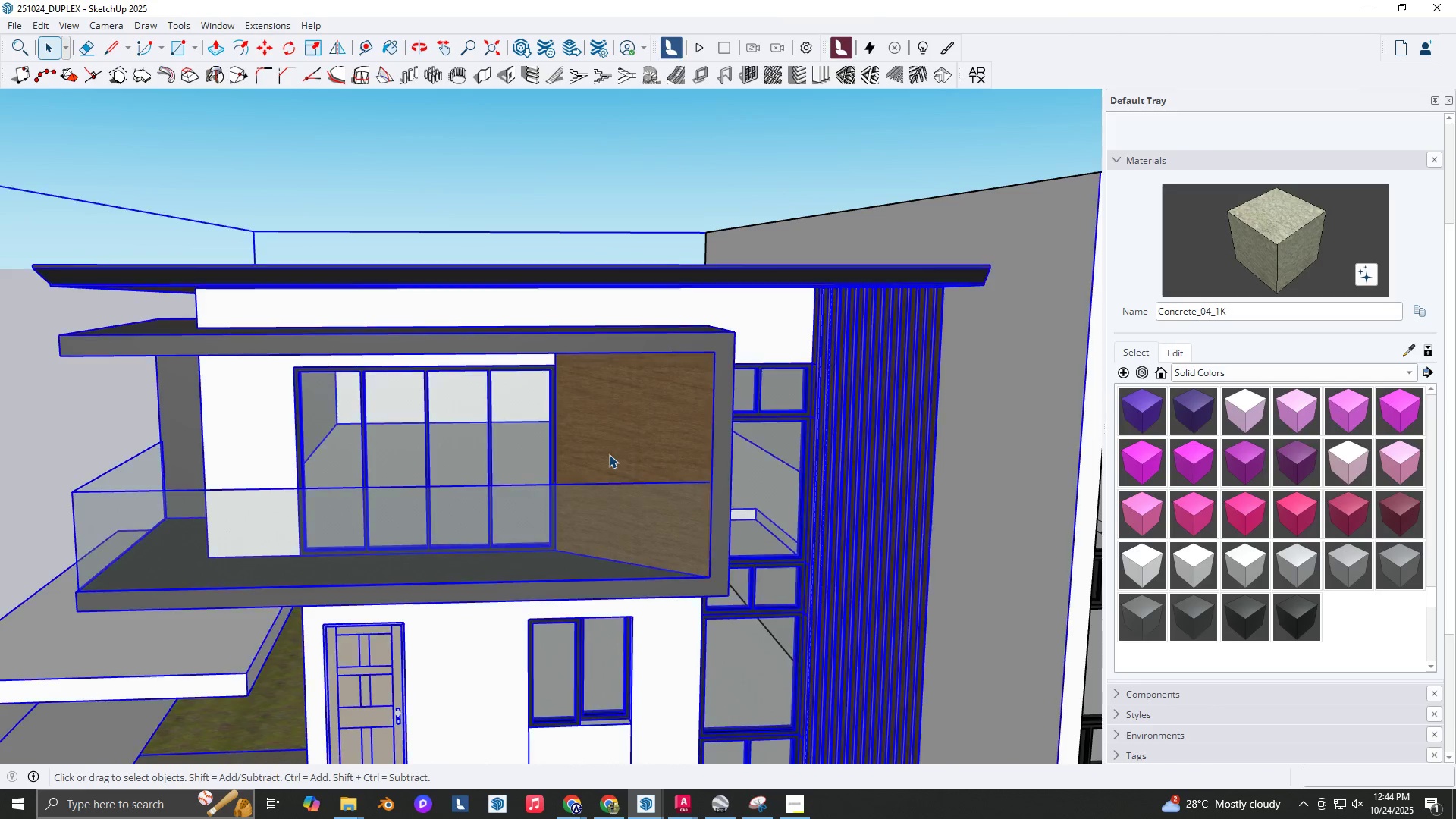 
double_click([609, 454])
 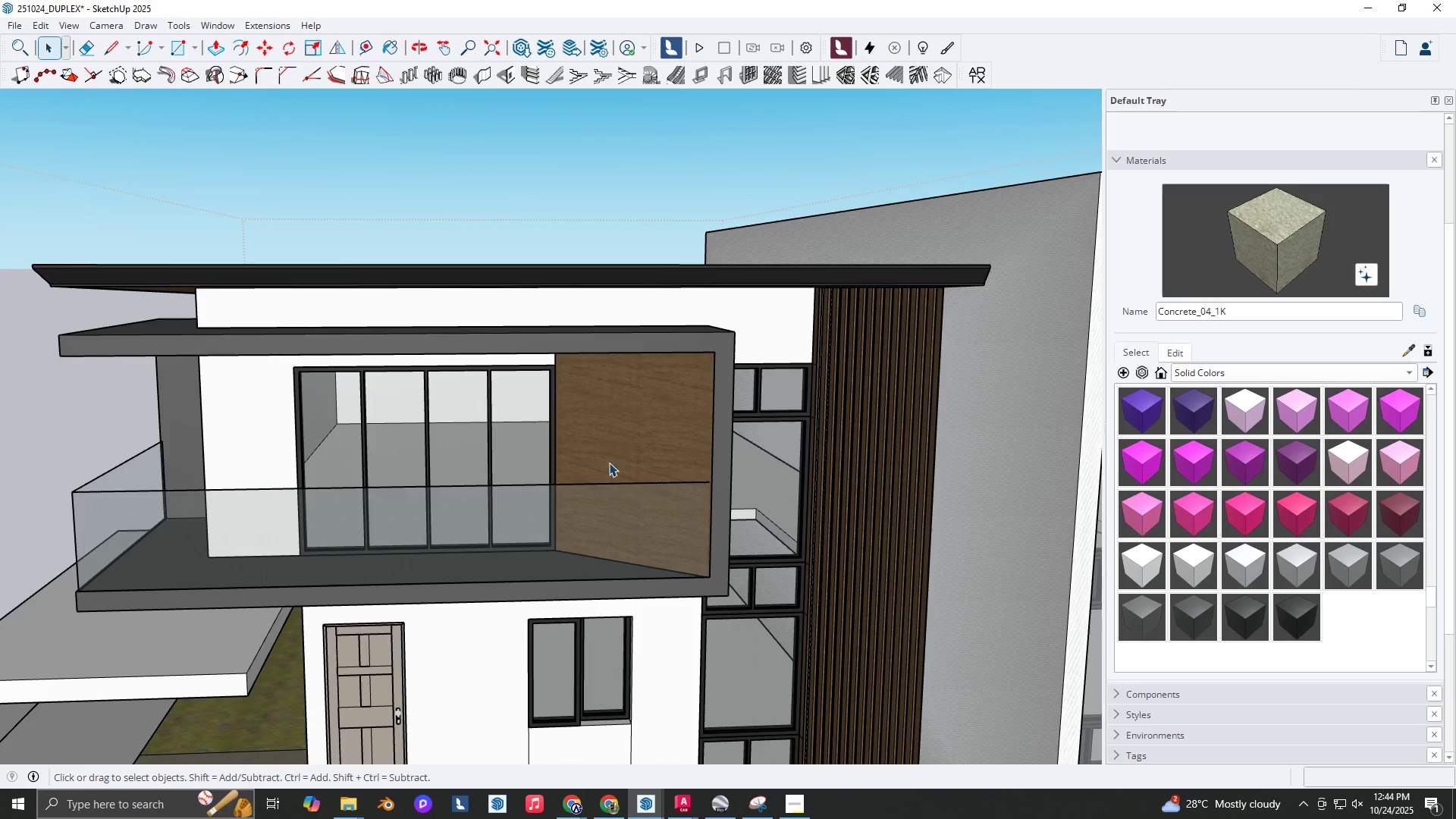 
scroll: coordinate [606, 475], scroll_direction: down, amount: 9.0
 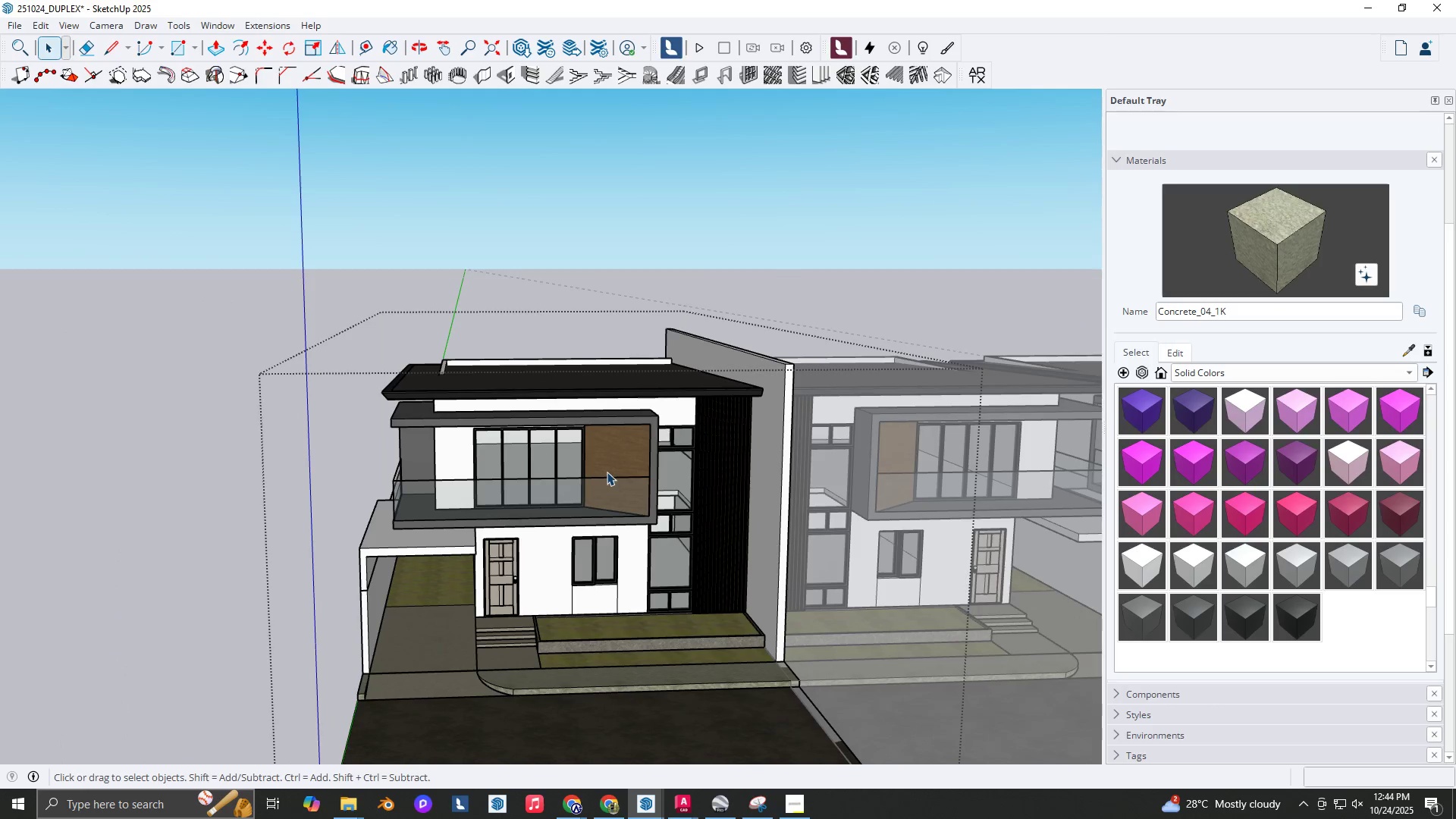 
left_click([607, 472])
 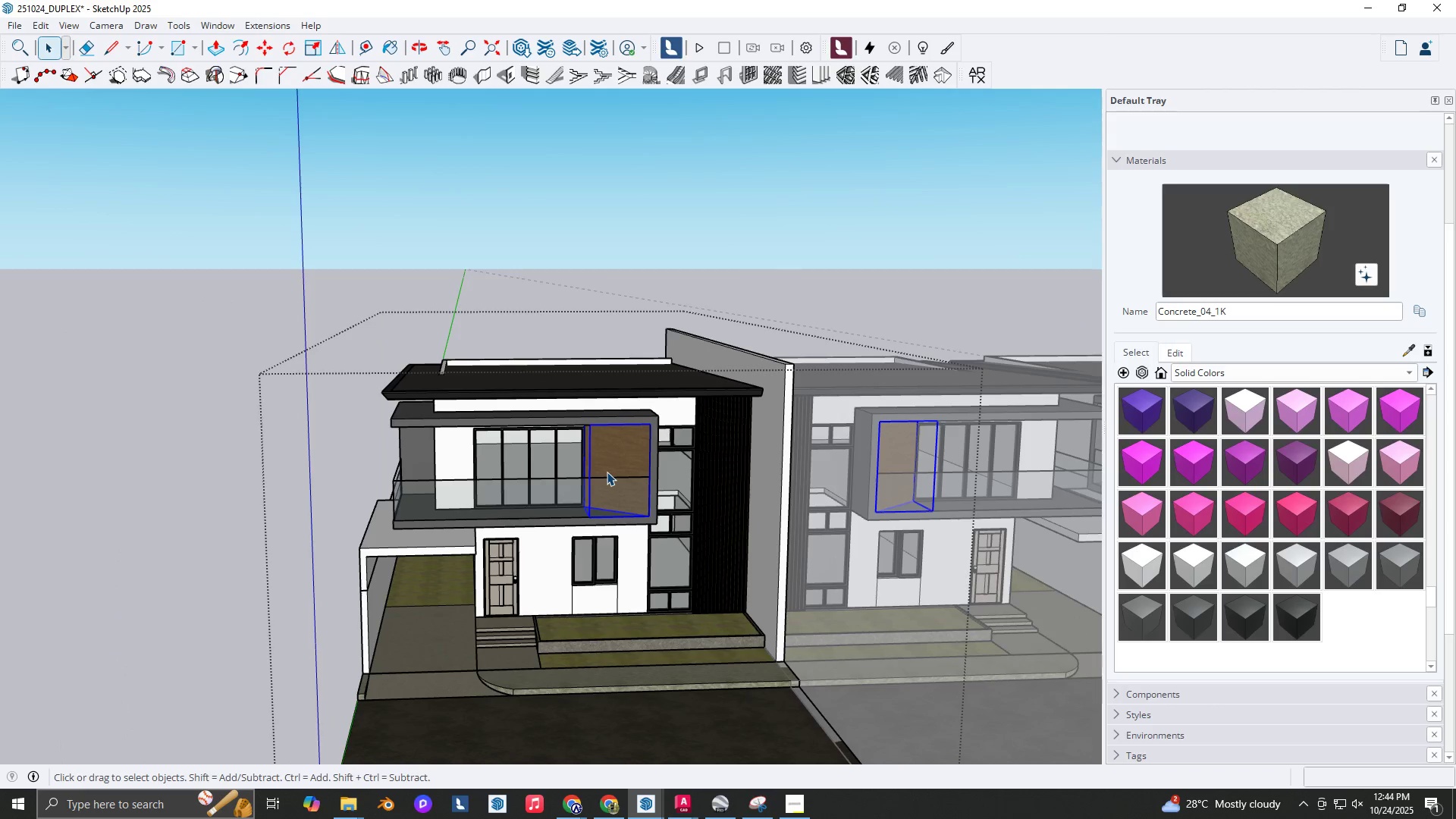 
scroll: coordinate [607, 472], scroll_direction: up, amount: 6.0
 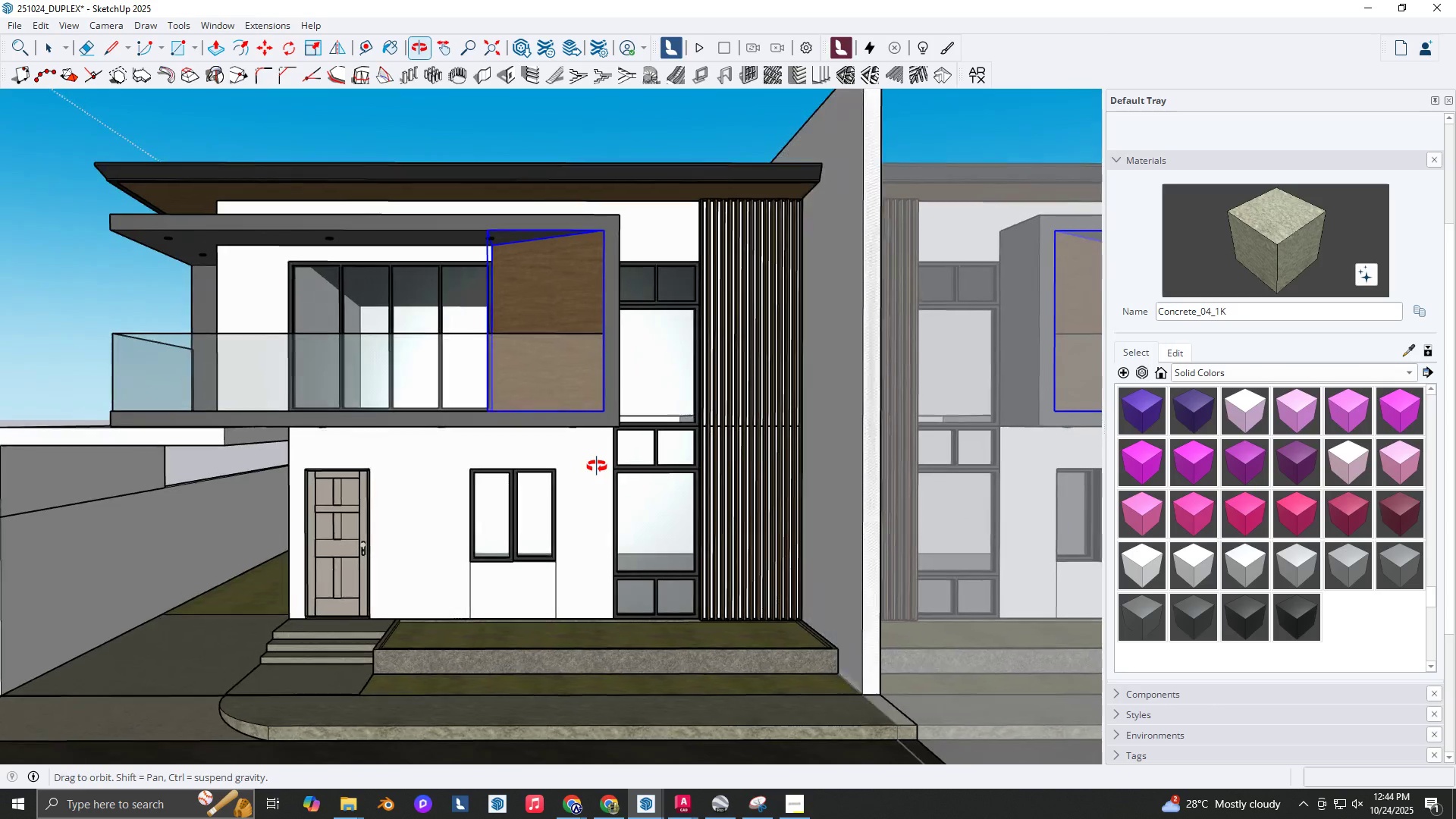 
wait(10.85)
 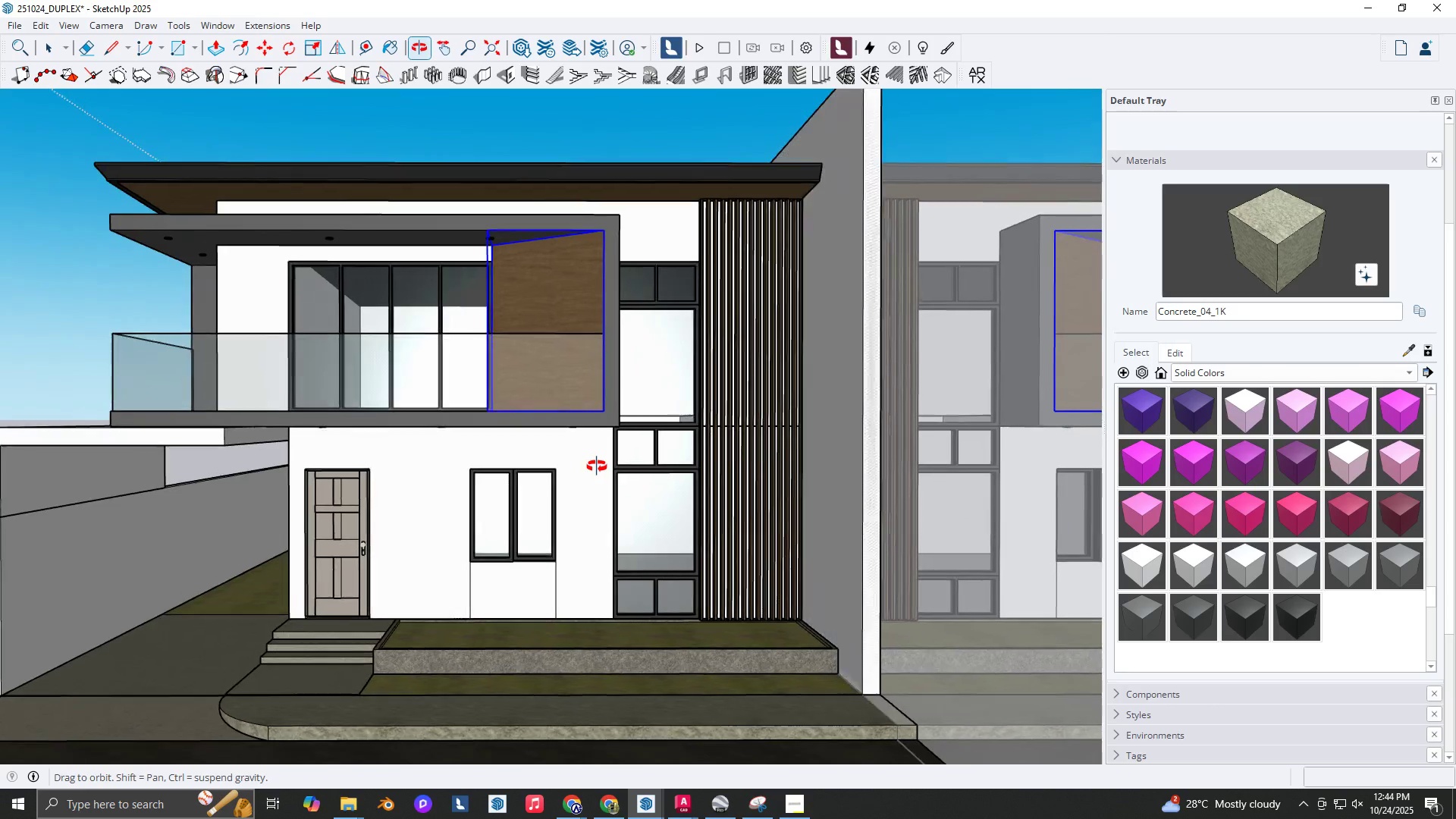 
hold_key(key=ShiftLeft, duration=0.59)
 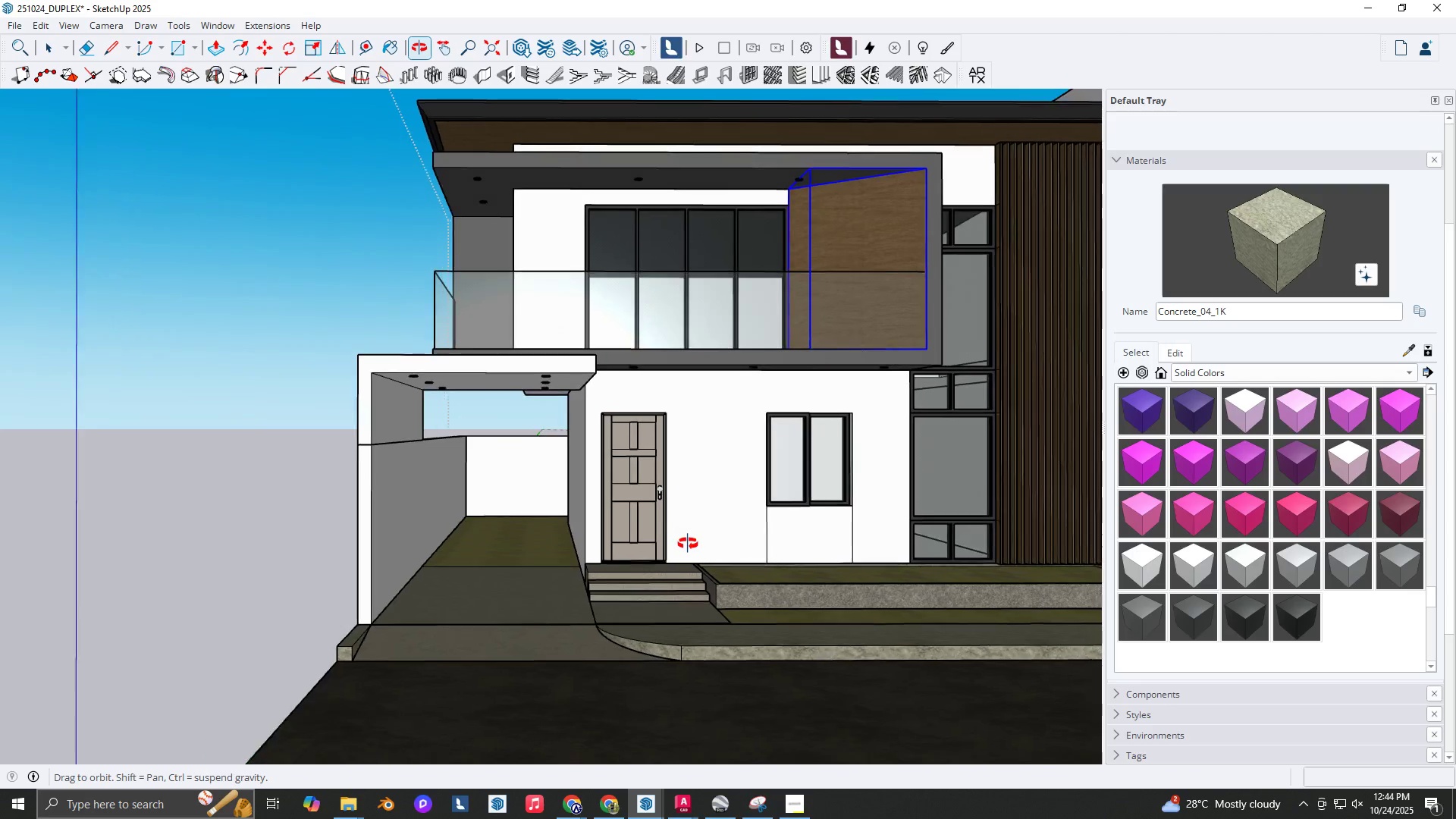 
scroll: coordinate [444, 550], scroll_direction: down, amount: 6.0
 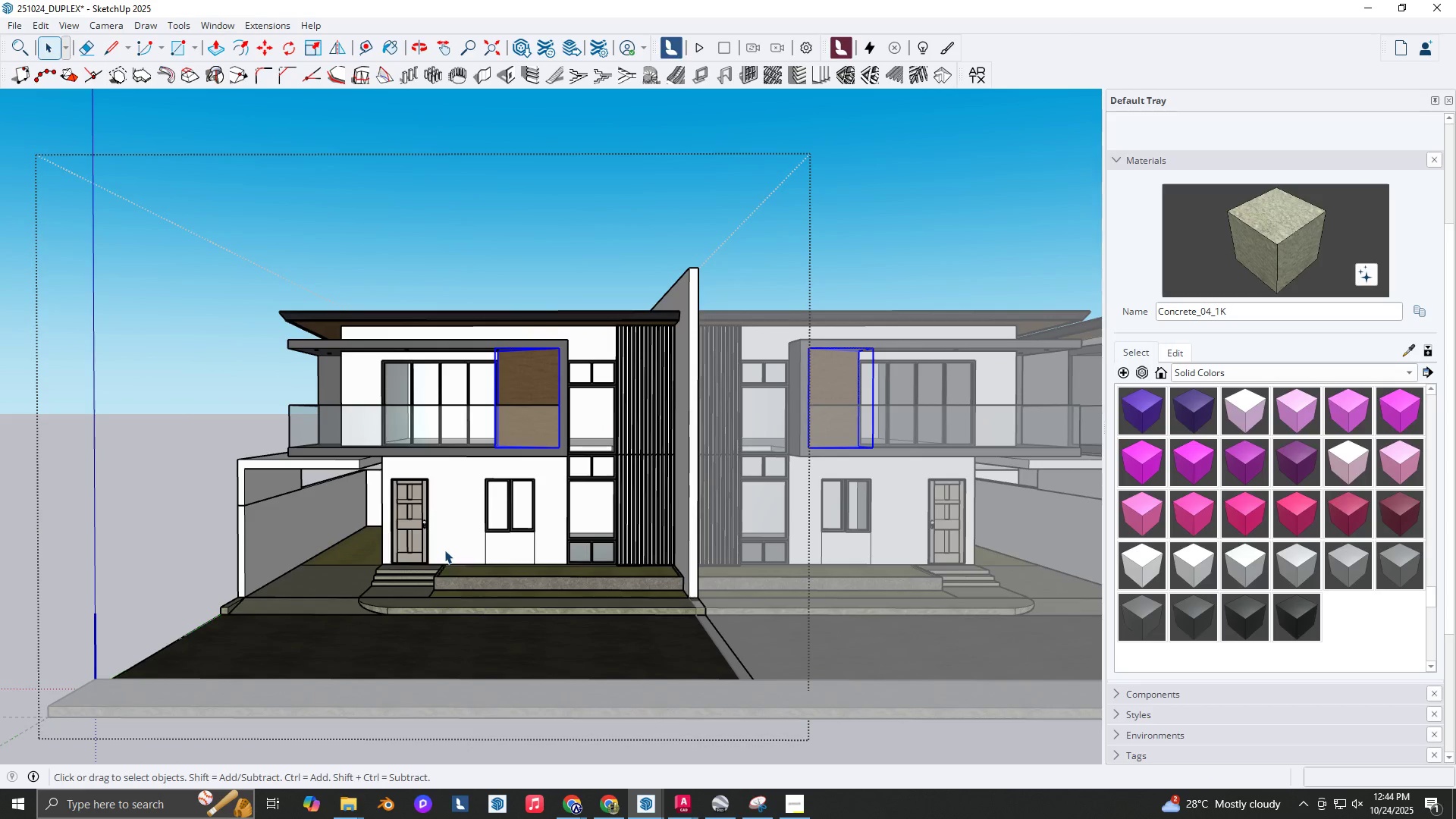 
hold_key(key=ShiftLeft, duration=0.5)
 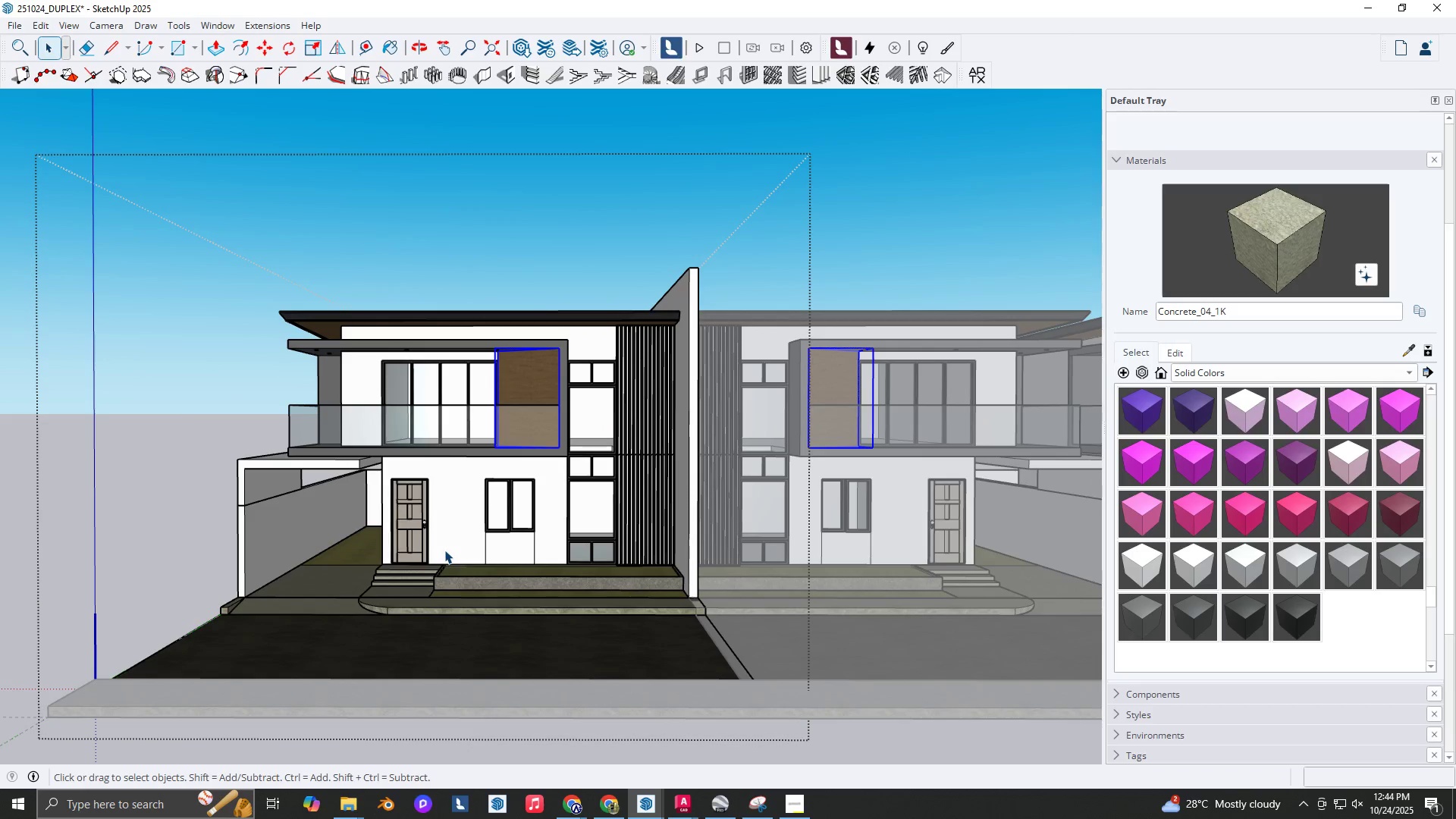 
scroll: coordinate [444, 550], scroll_direction: up, amount: 2.0
 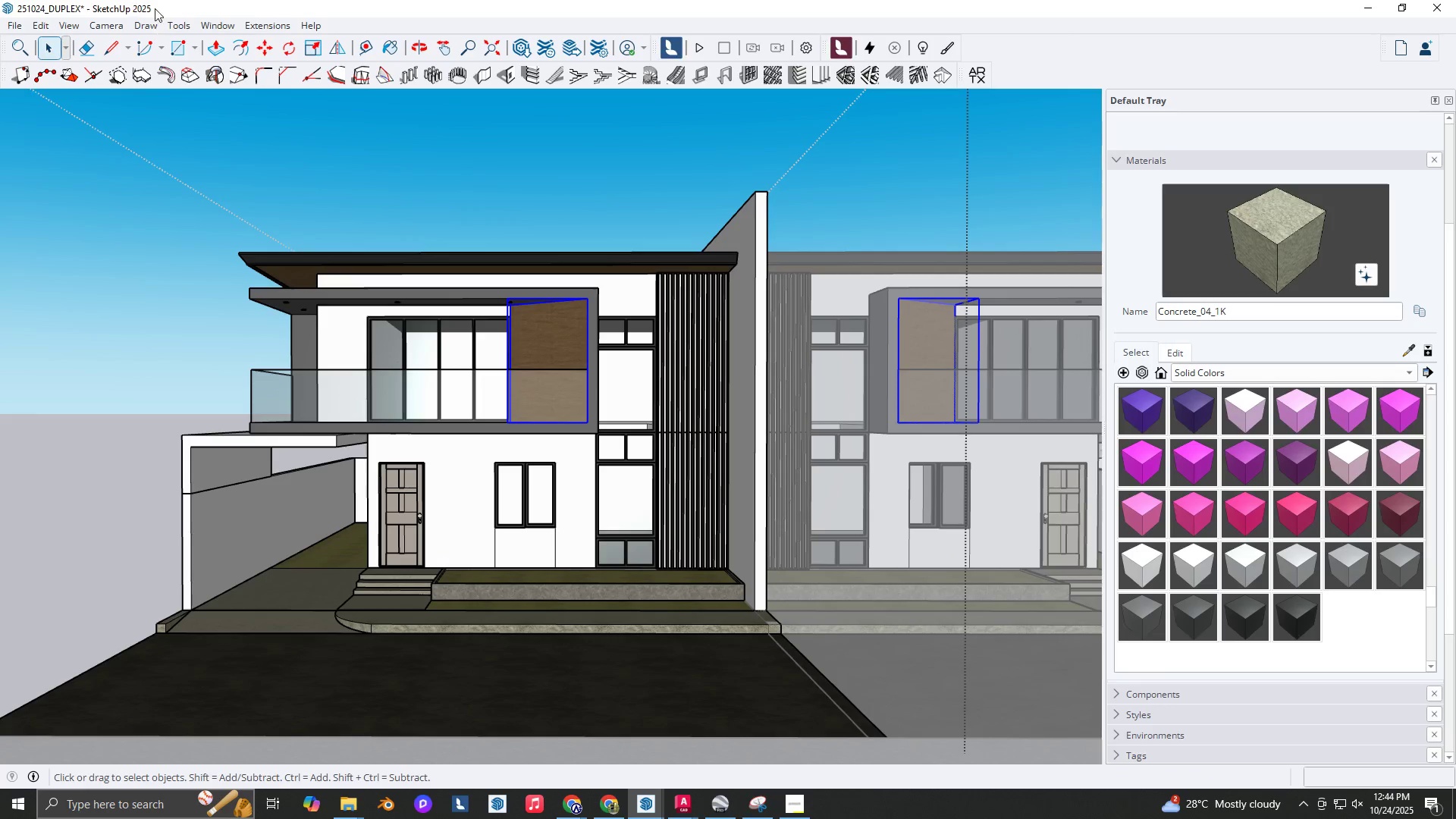 
left_click([211, 25])
 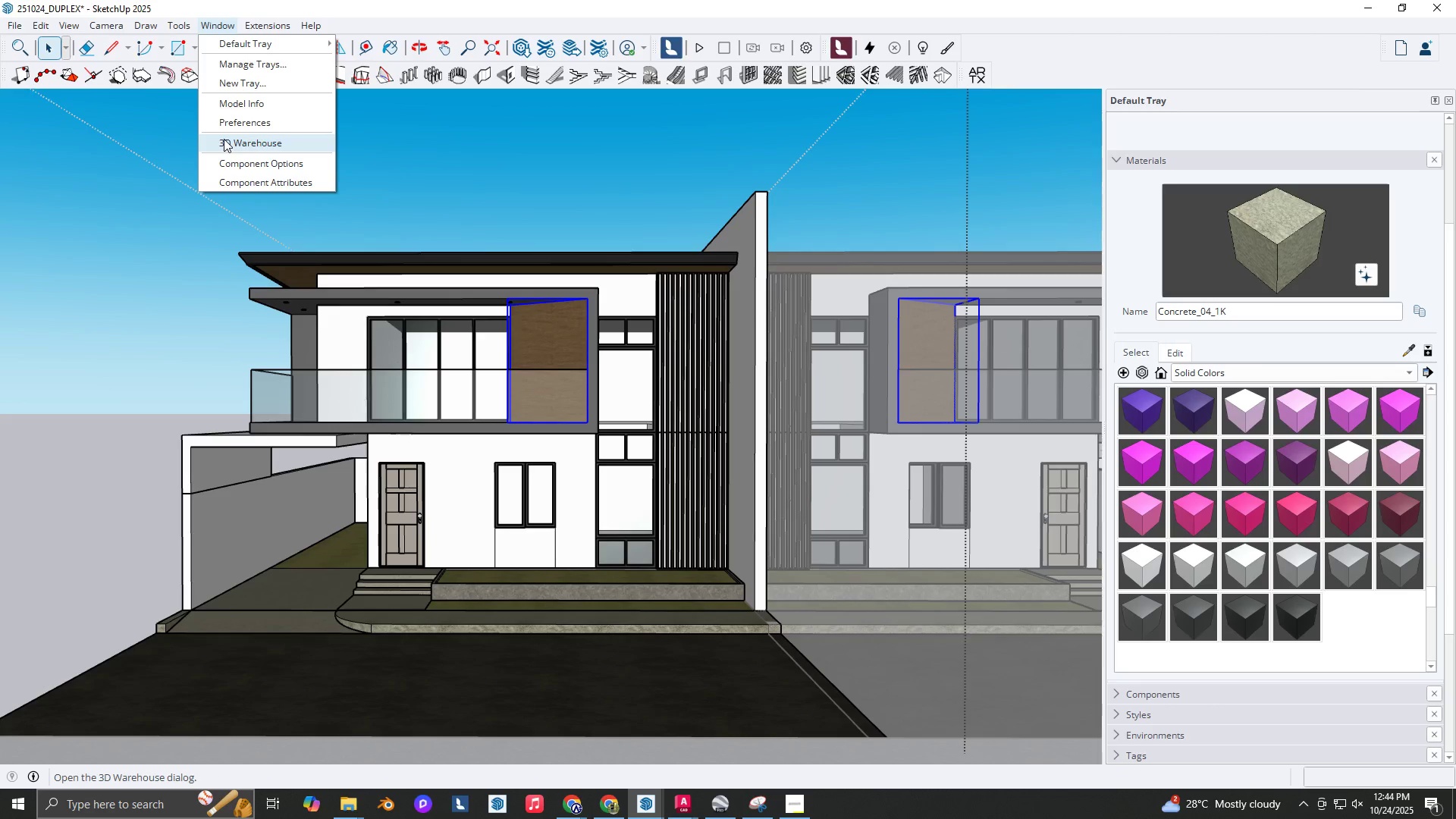 
wait(7.03)
 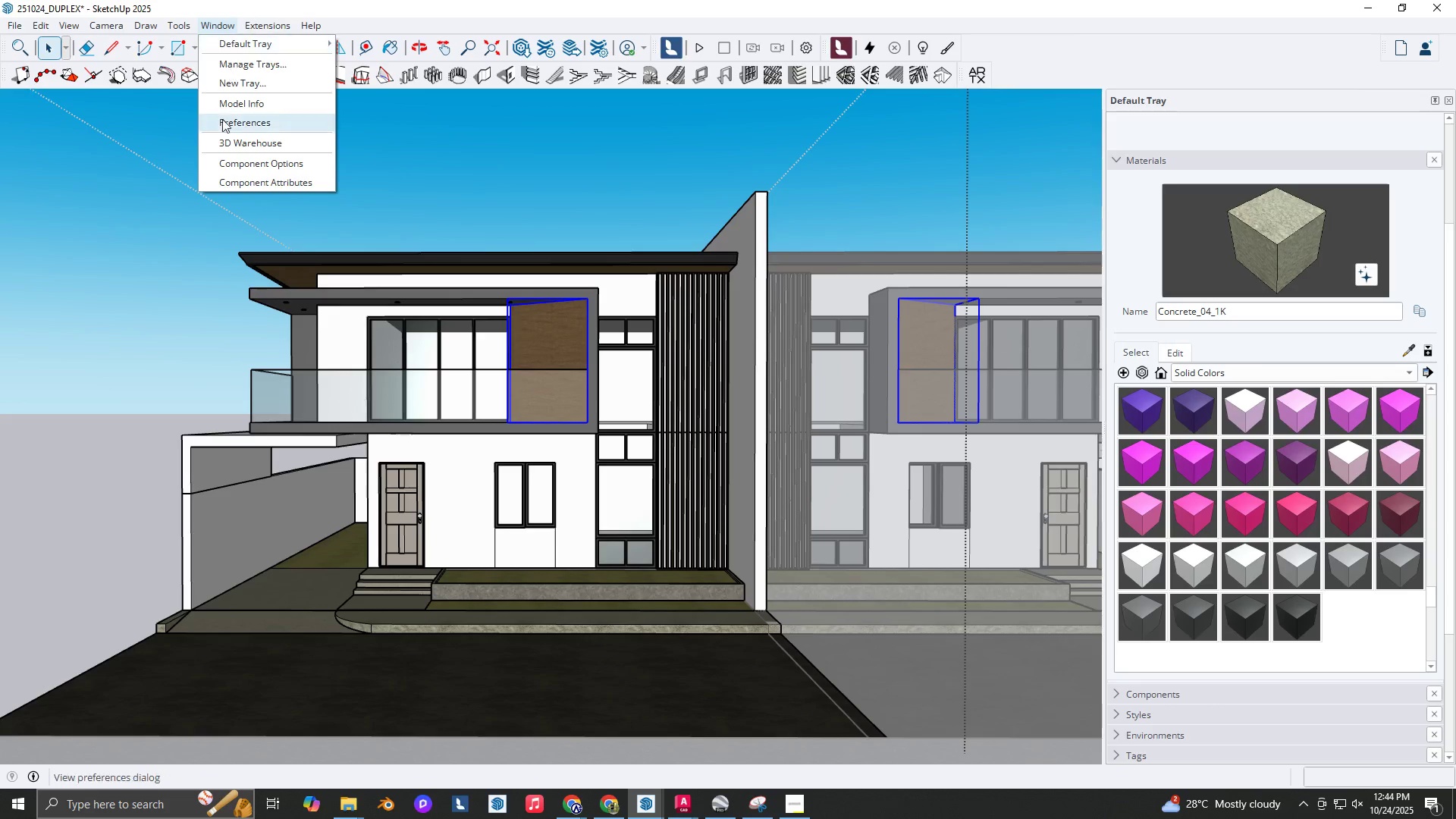 
left_click([364, 0])
 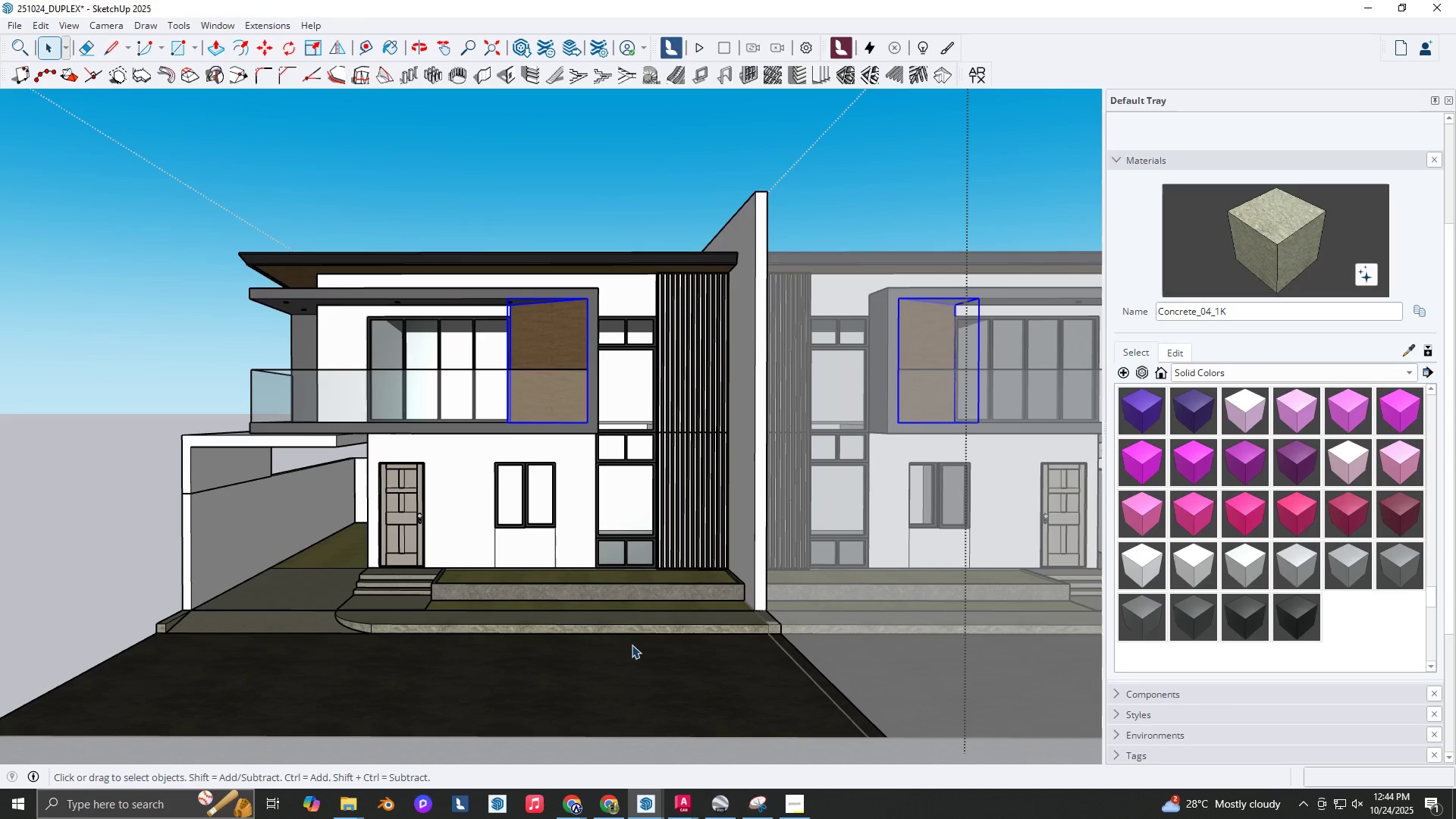 
scroll: coordinate [642, 645], scroll_direction: down, amount: 1.0
 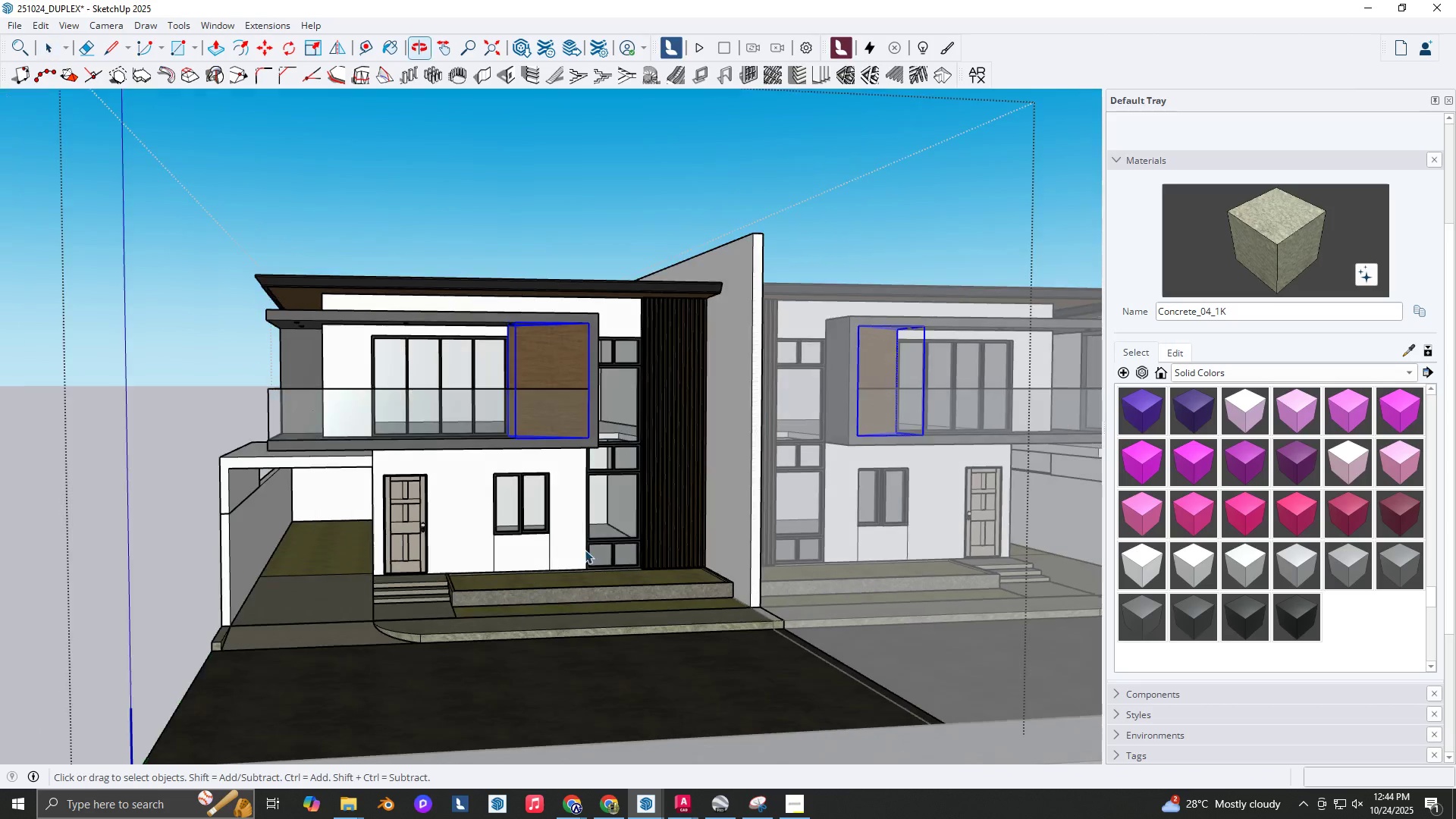 
scroll: coordinate [582, 552], scroll_direction: up, amount: 2.0
 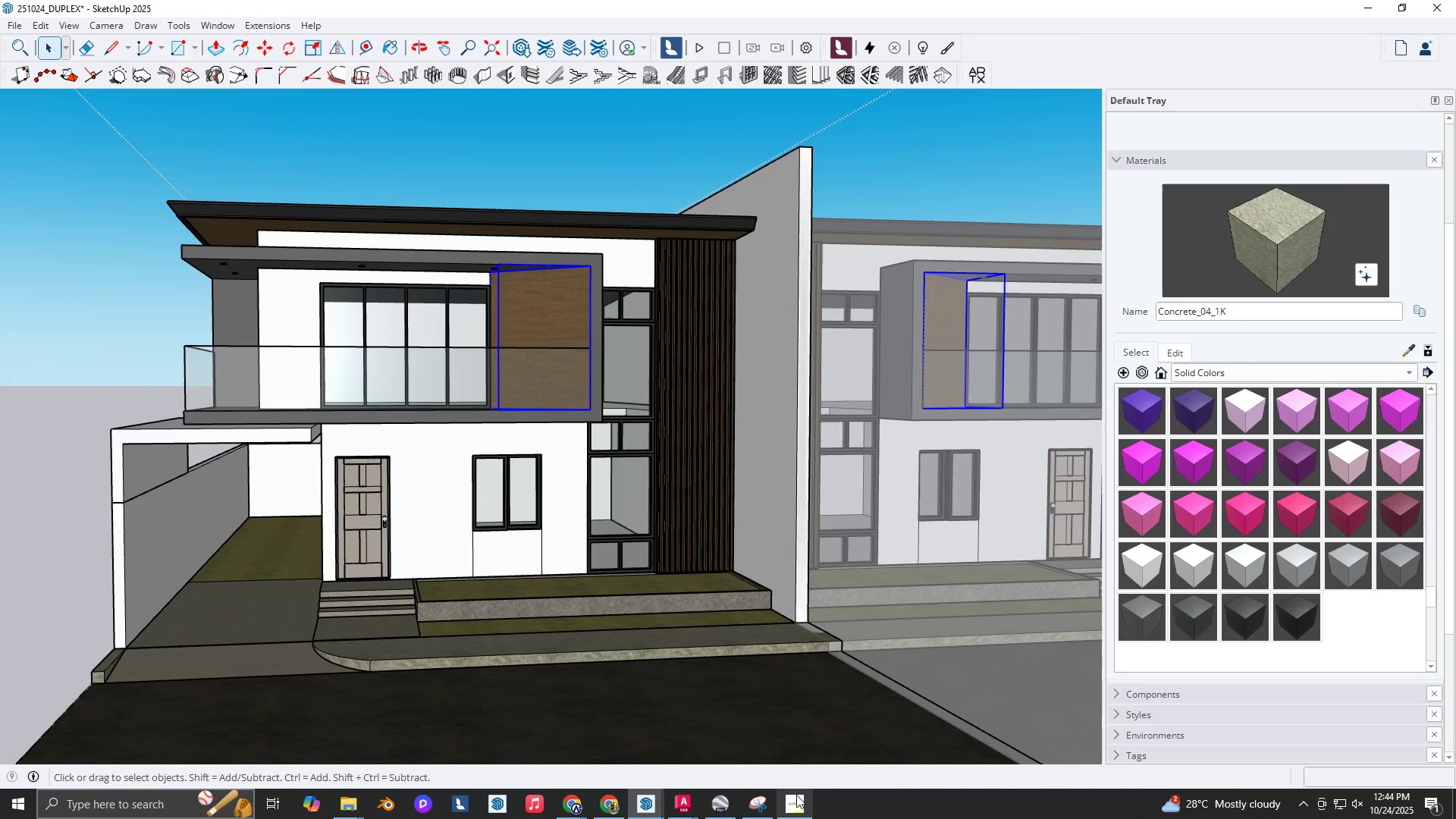 
key(Shift+ShiftLeft)
 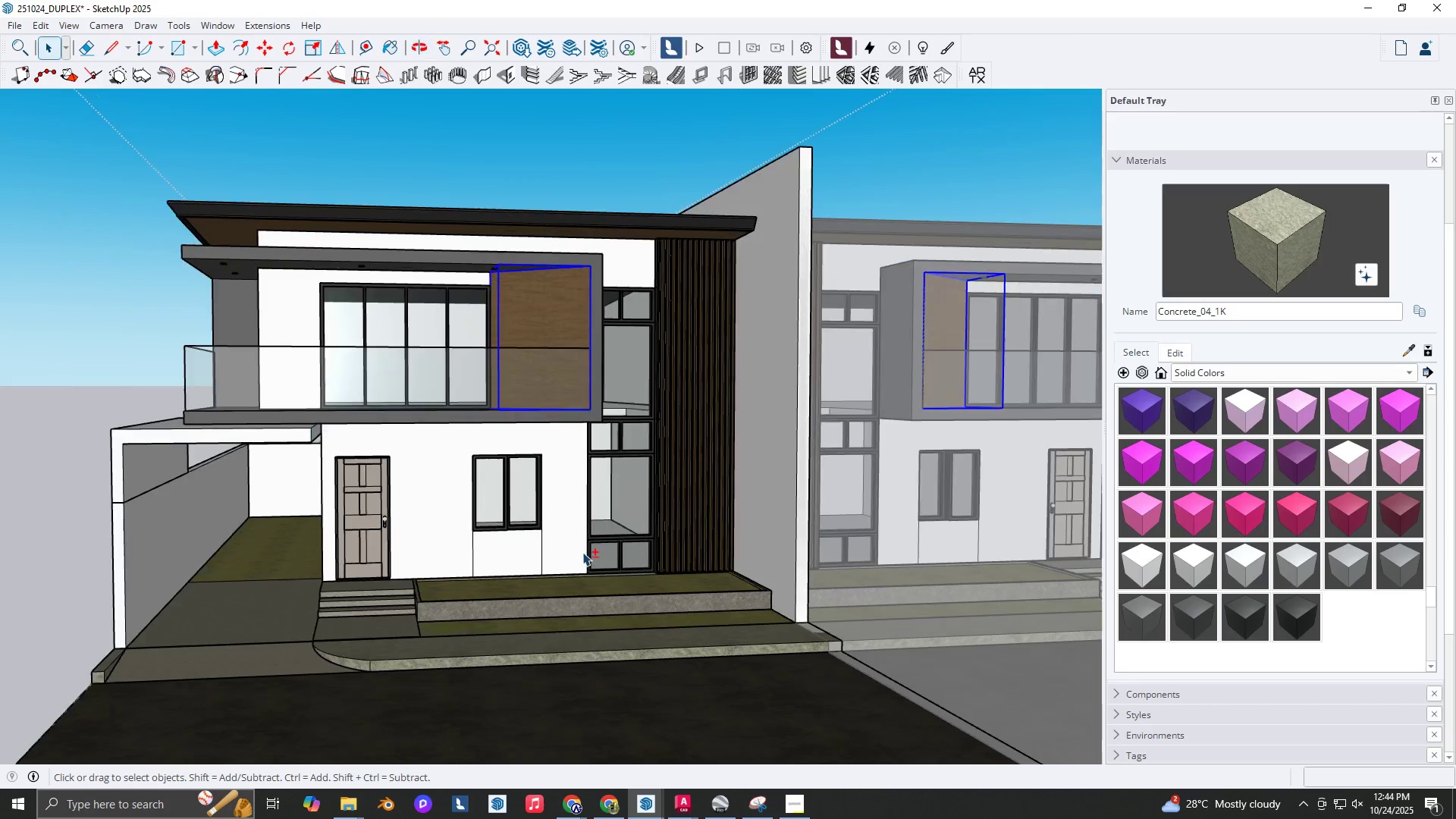 
left_click([796, 796])